 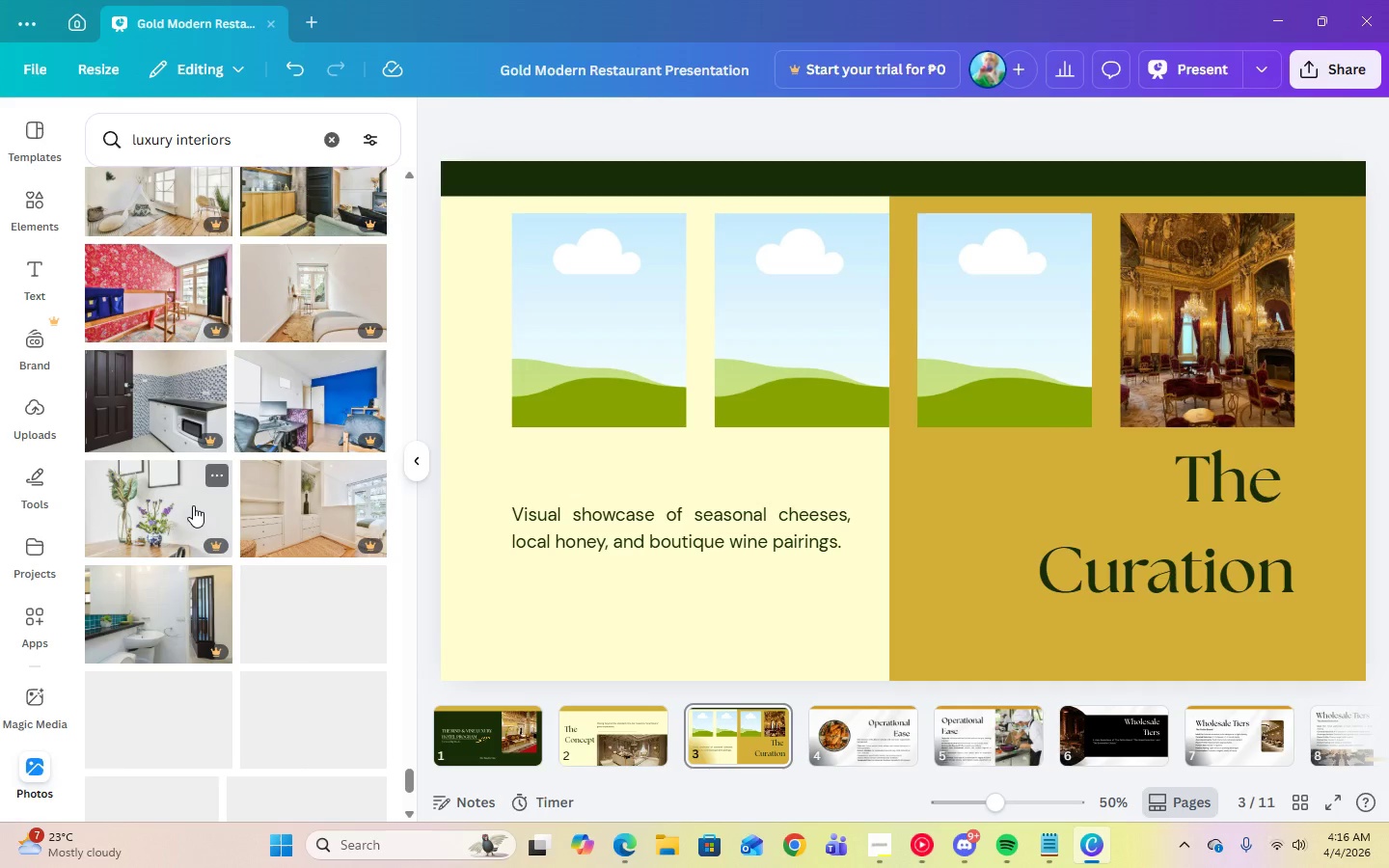 
scroll: coordinate [326, 593], scroll_direction: down, amount: 19.0
 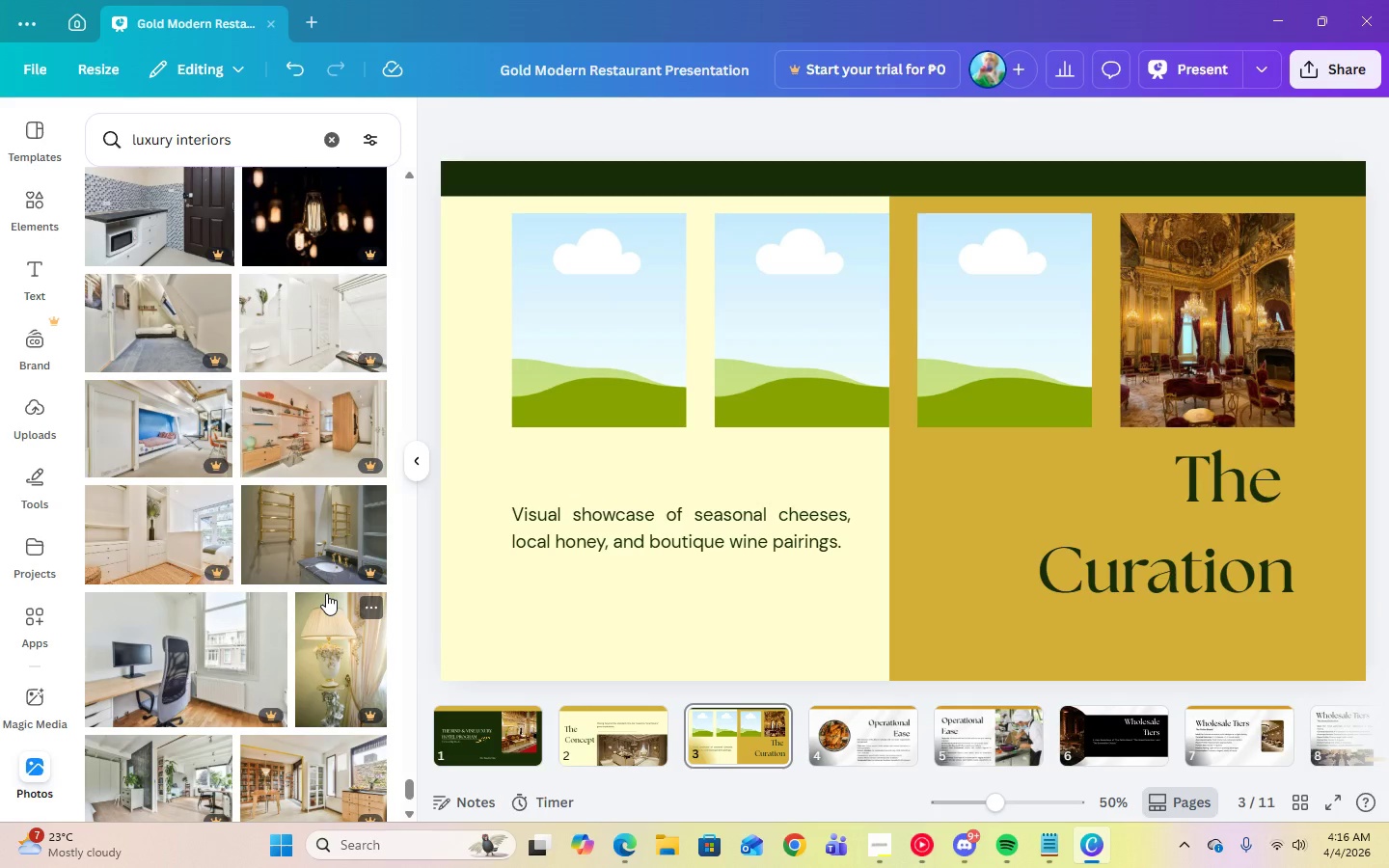 
scroll: coordinate [350, 711], scroll_direction: down, amount: 19.0
 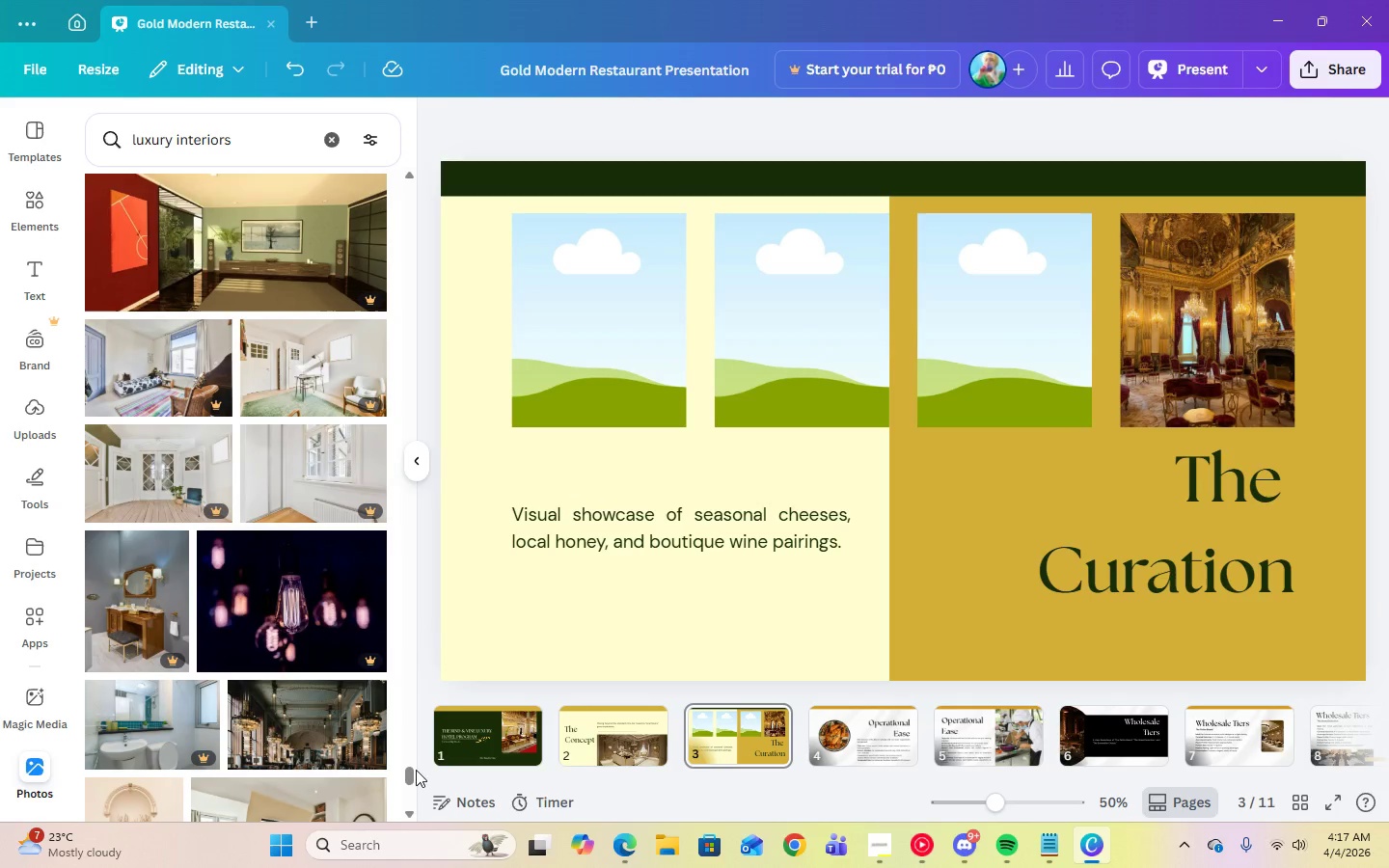 
left_click_drag(start_coordinate=[410, 773], to_coordinate=[411, 190])
 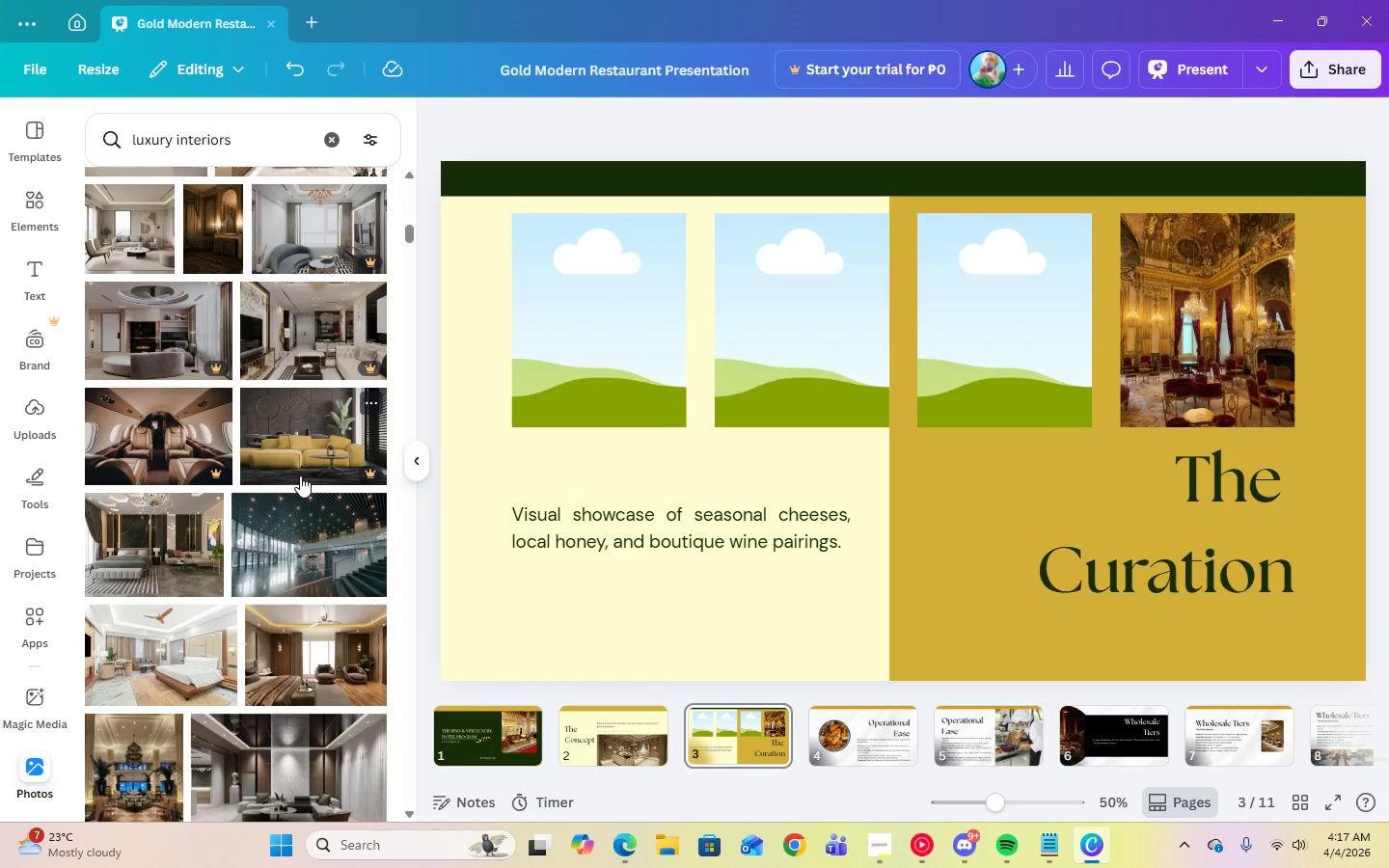 
scroll: coordinate [300, 475], scroll_direction: up, amount: 8.0
 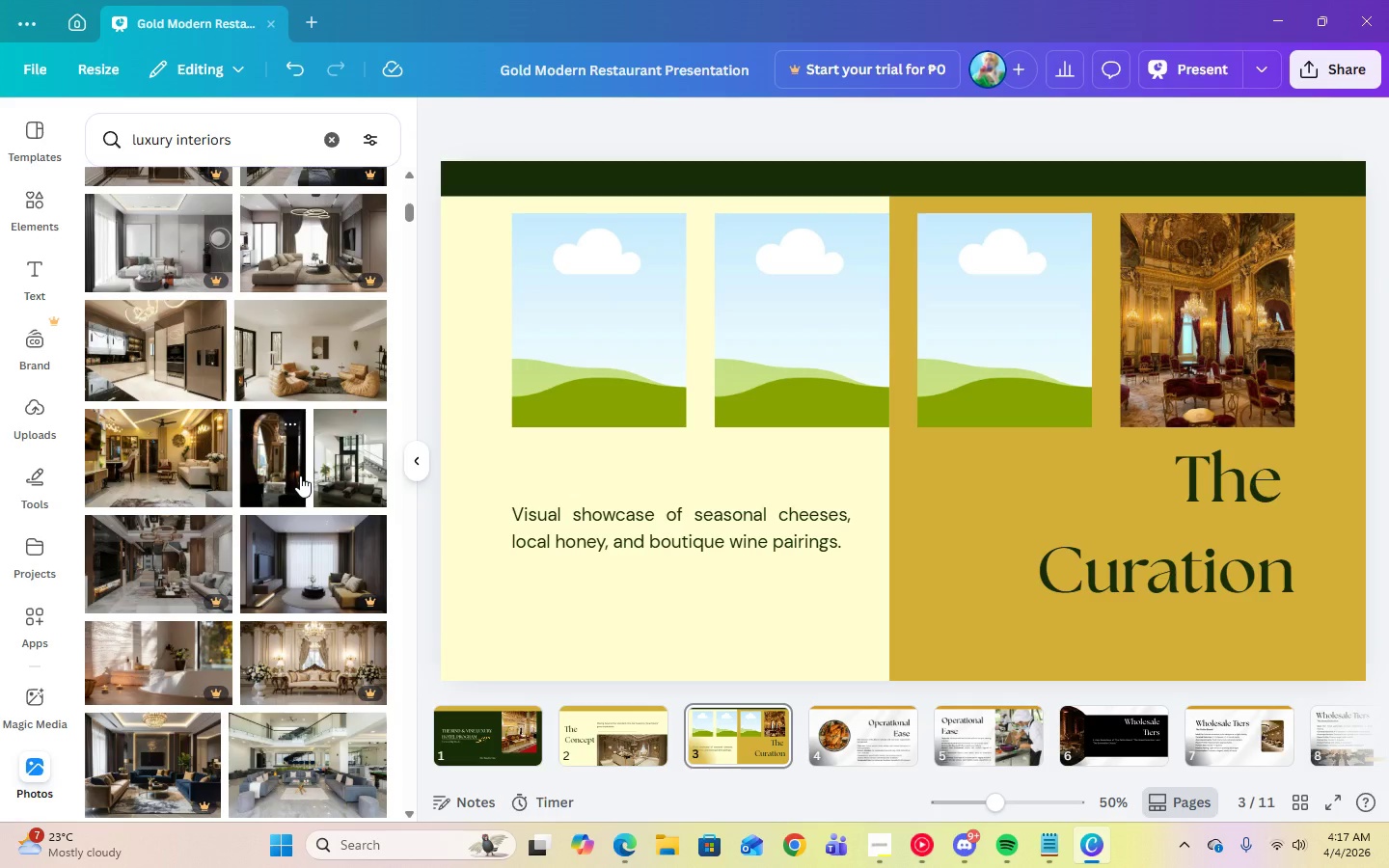 
left_click([142, 490])
 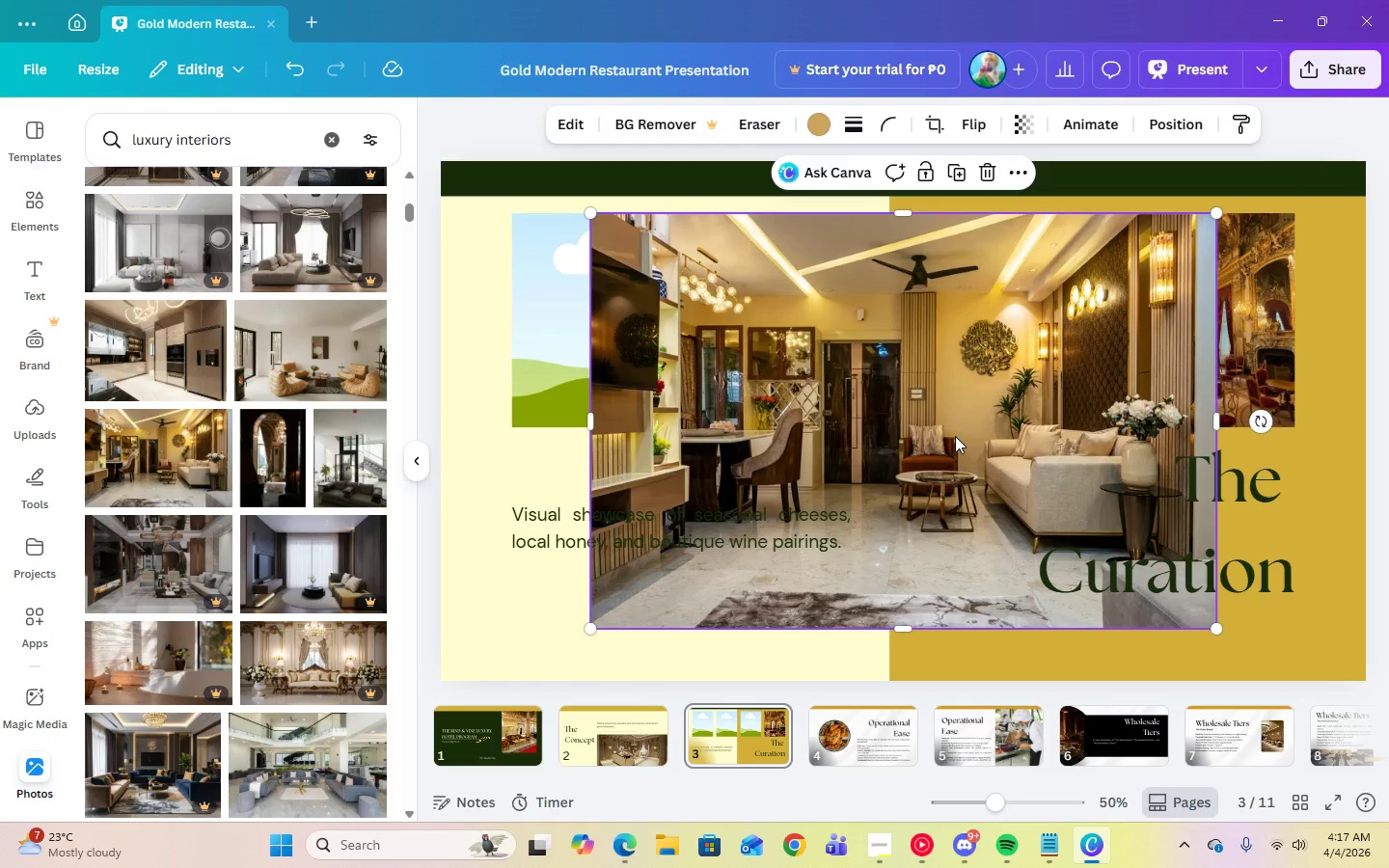 
left_click_drag(start_coordinate=[955, 436], to_coordinate=[1009, 370])
 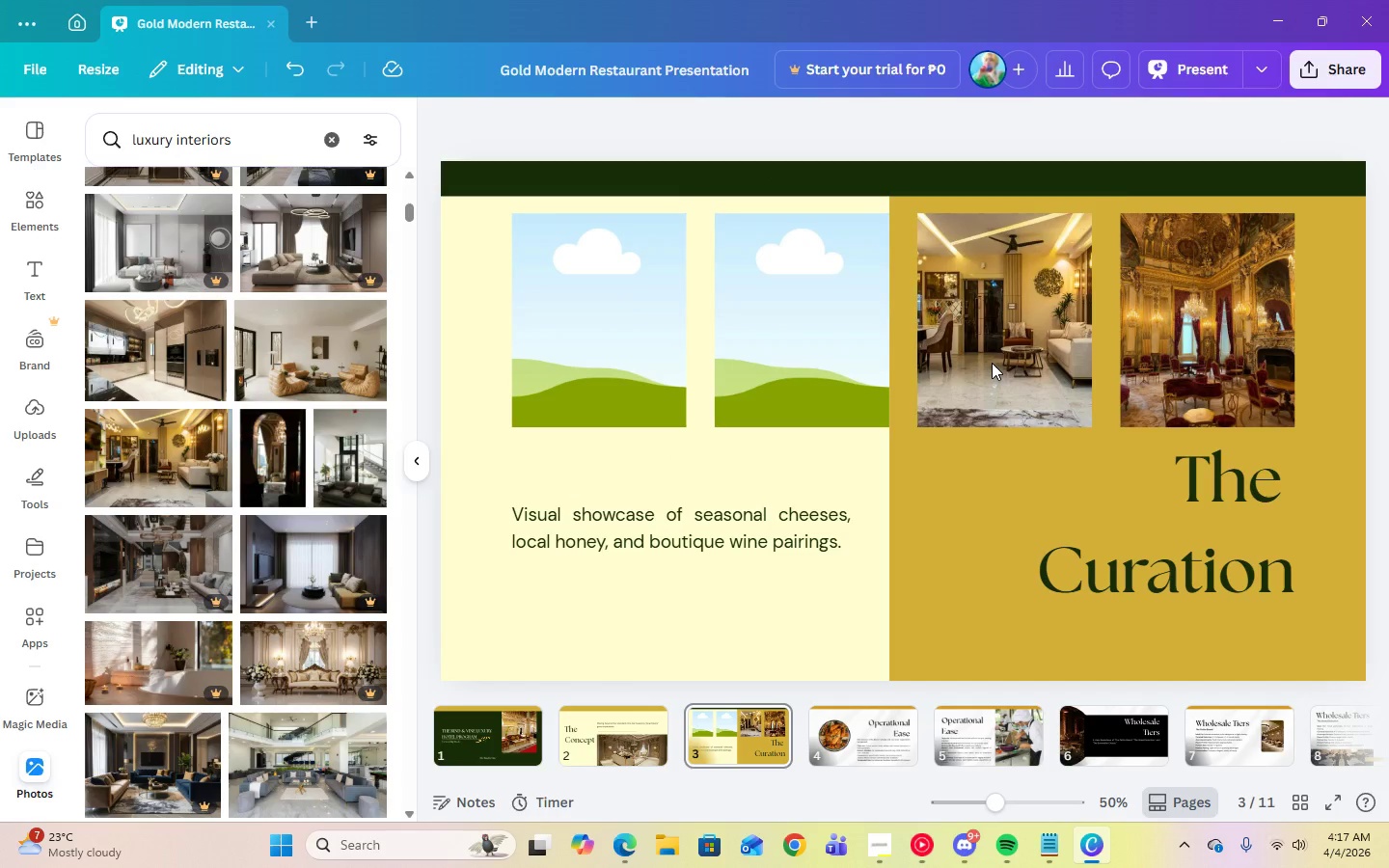 
double_click([992, 363])
 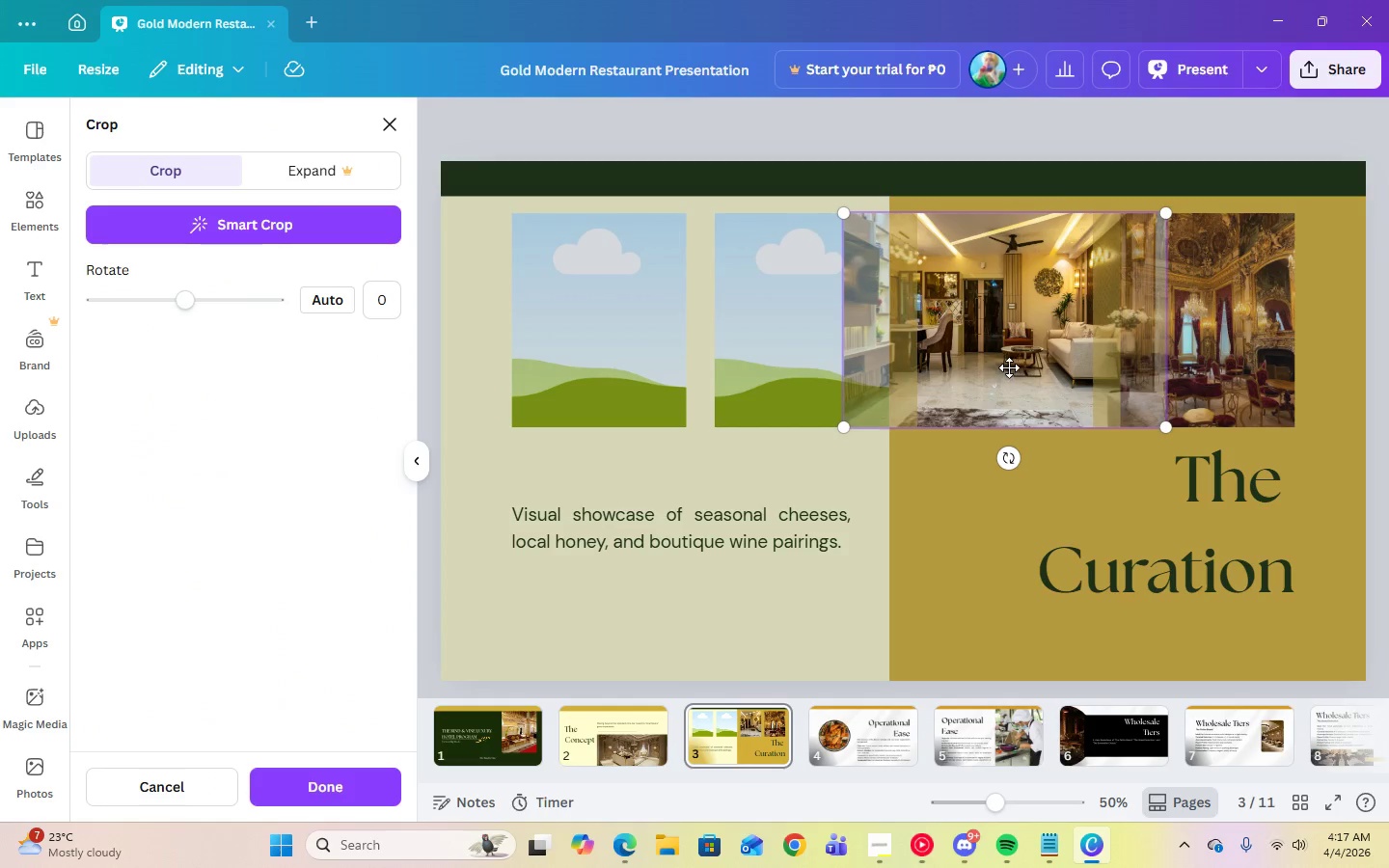 
left_click_drag(start_coordinate=[1011, 367], to_coordinate=[943, 363])
 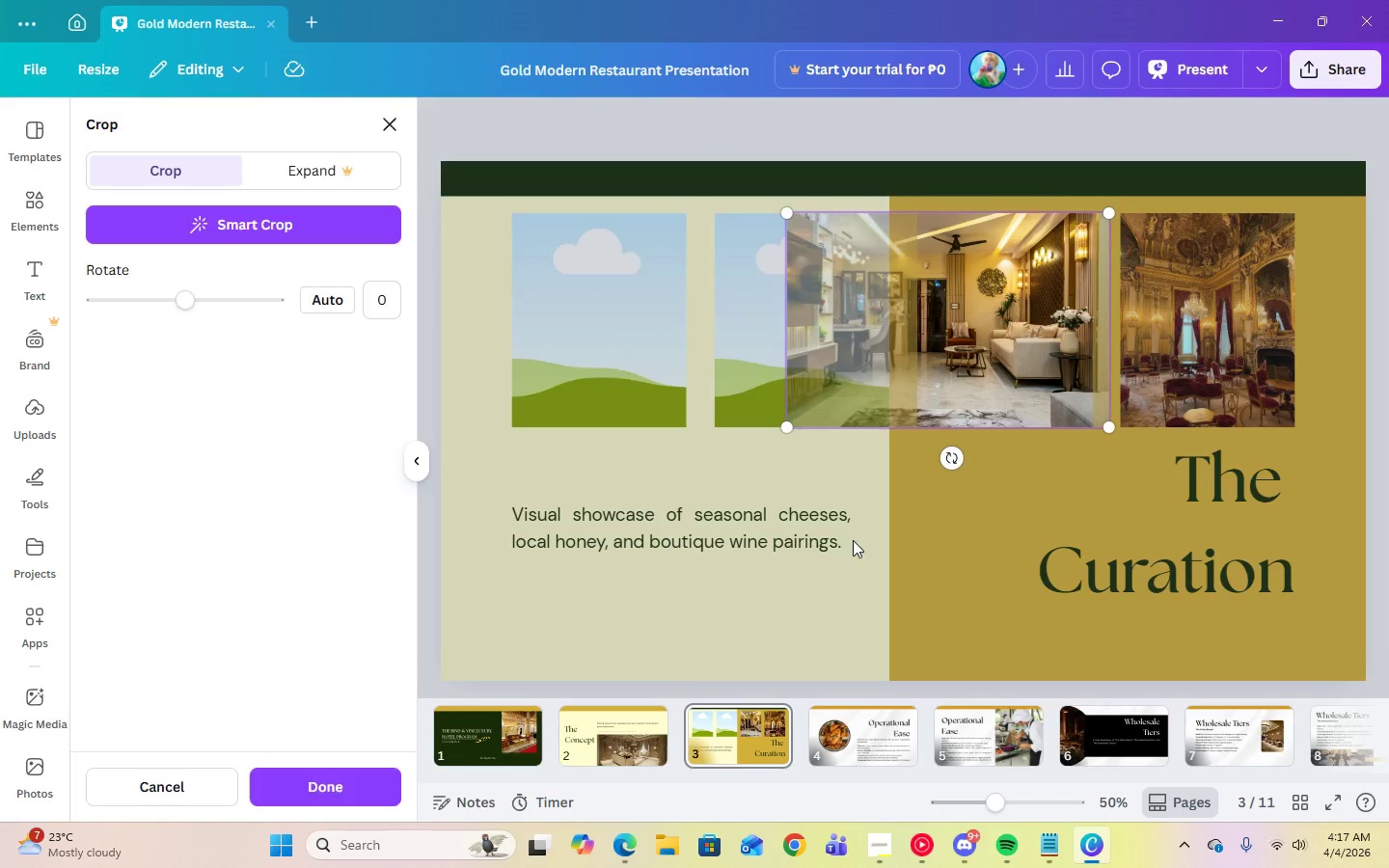 
left_click([864, 550])
 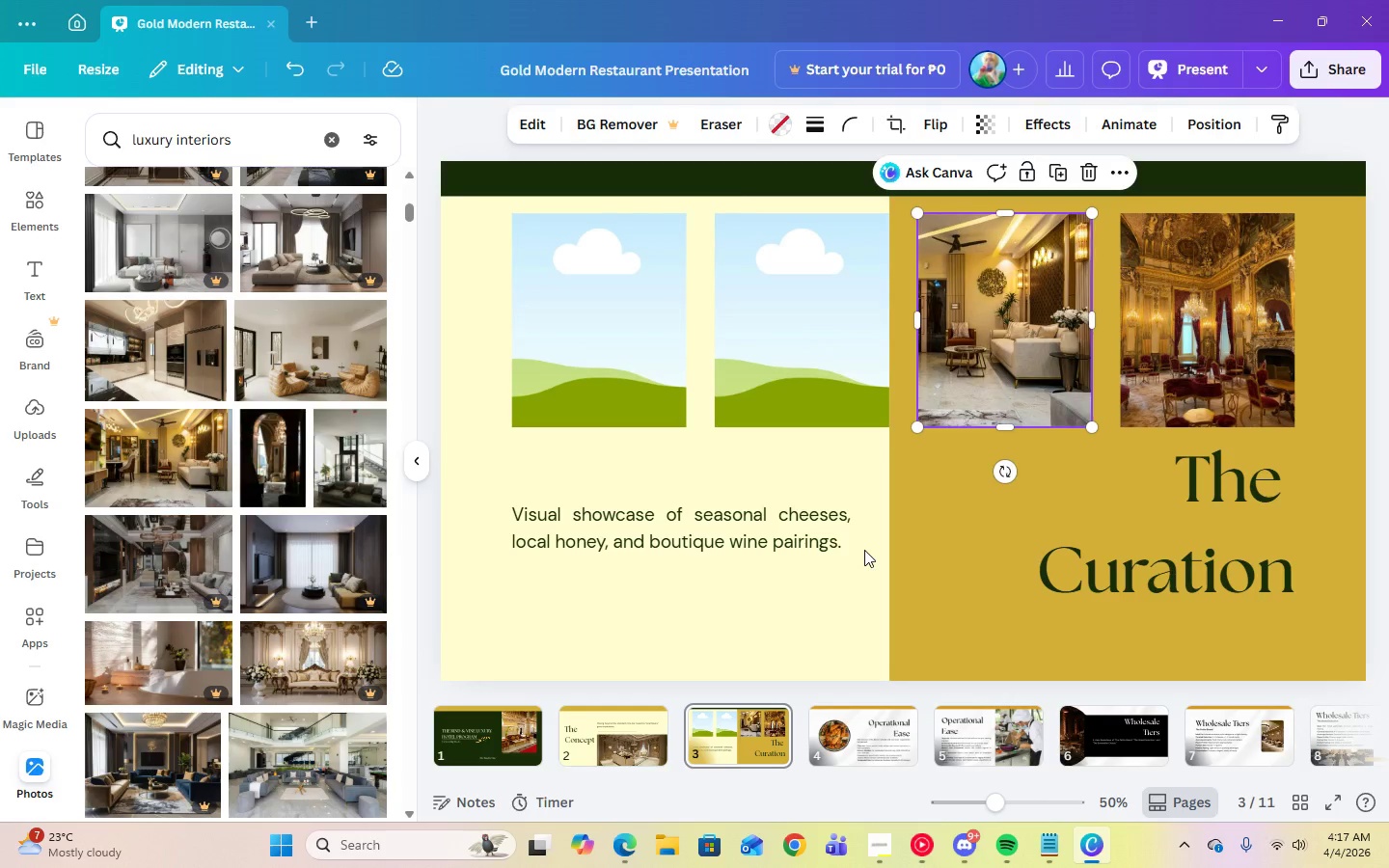 
left_click([864, 550])
 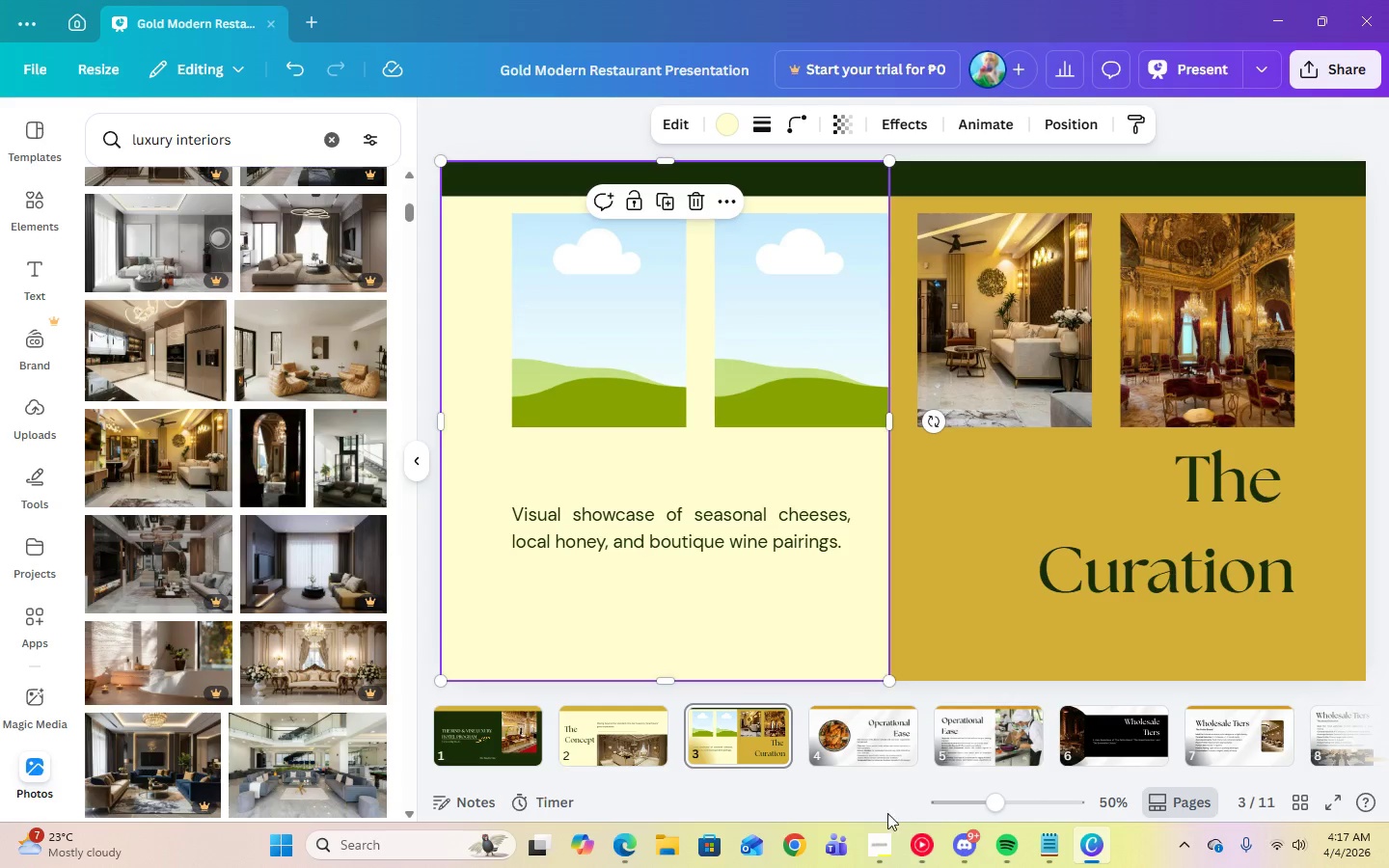 
left_click([884, 834])